 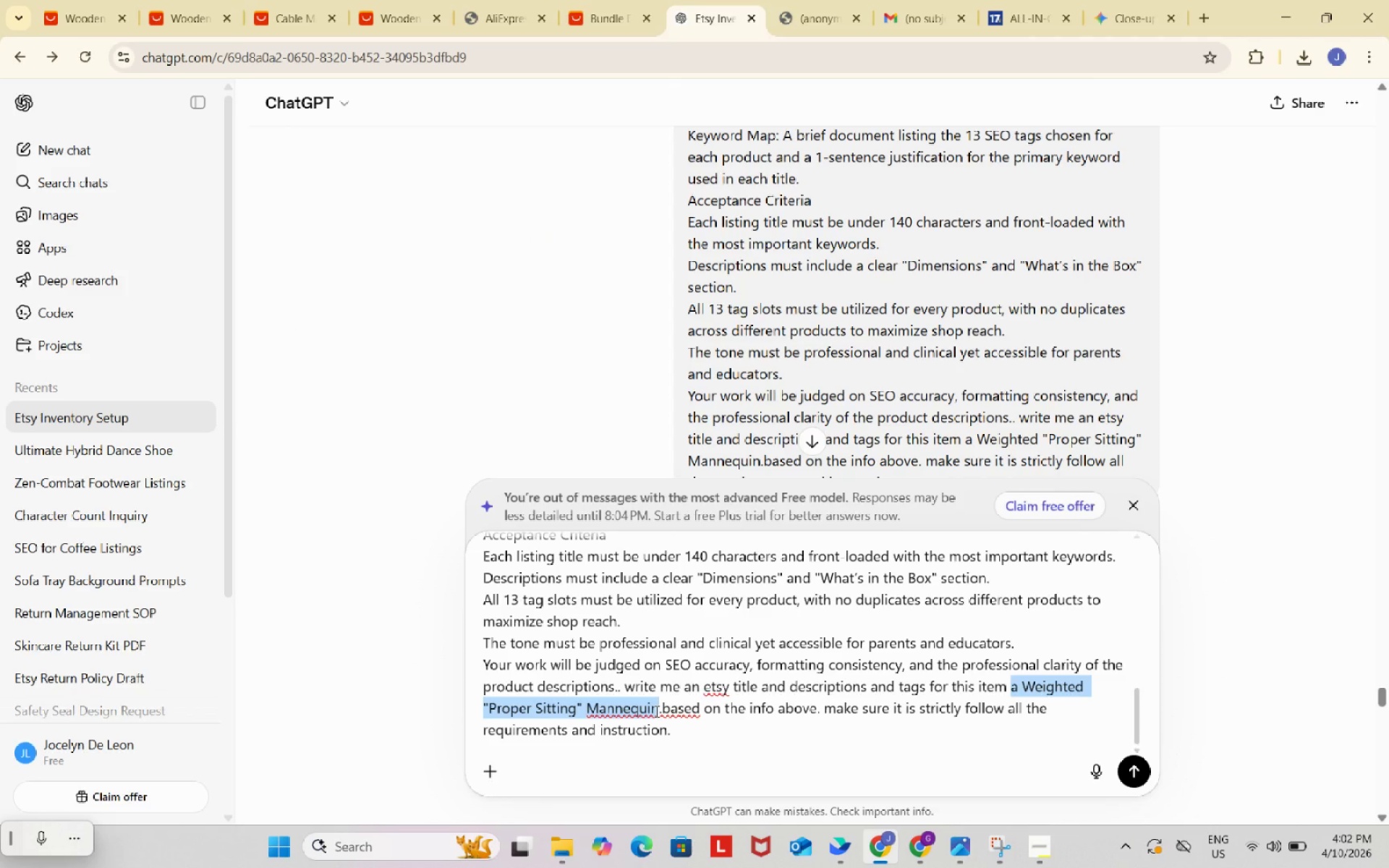 
key(Control+ControlLeft)
 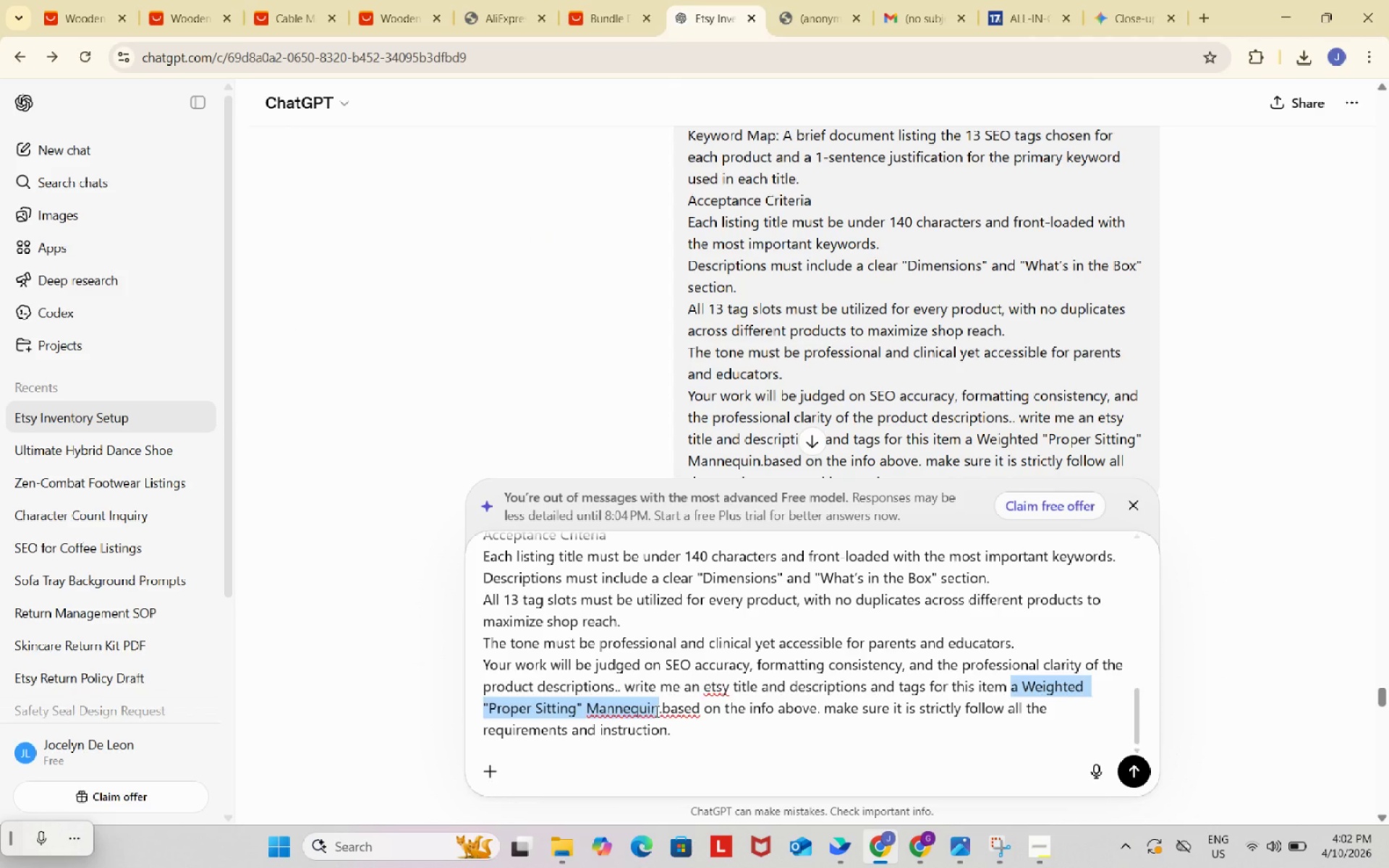 
key(Control+V)
 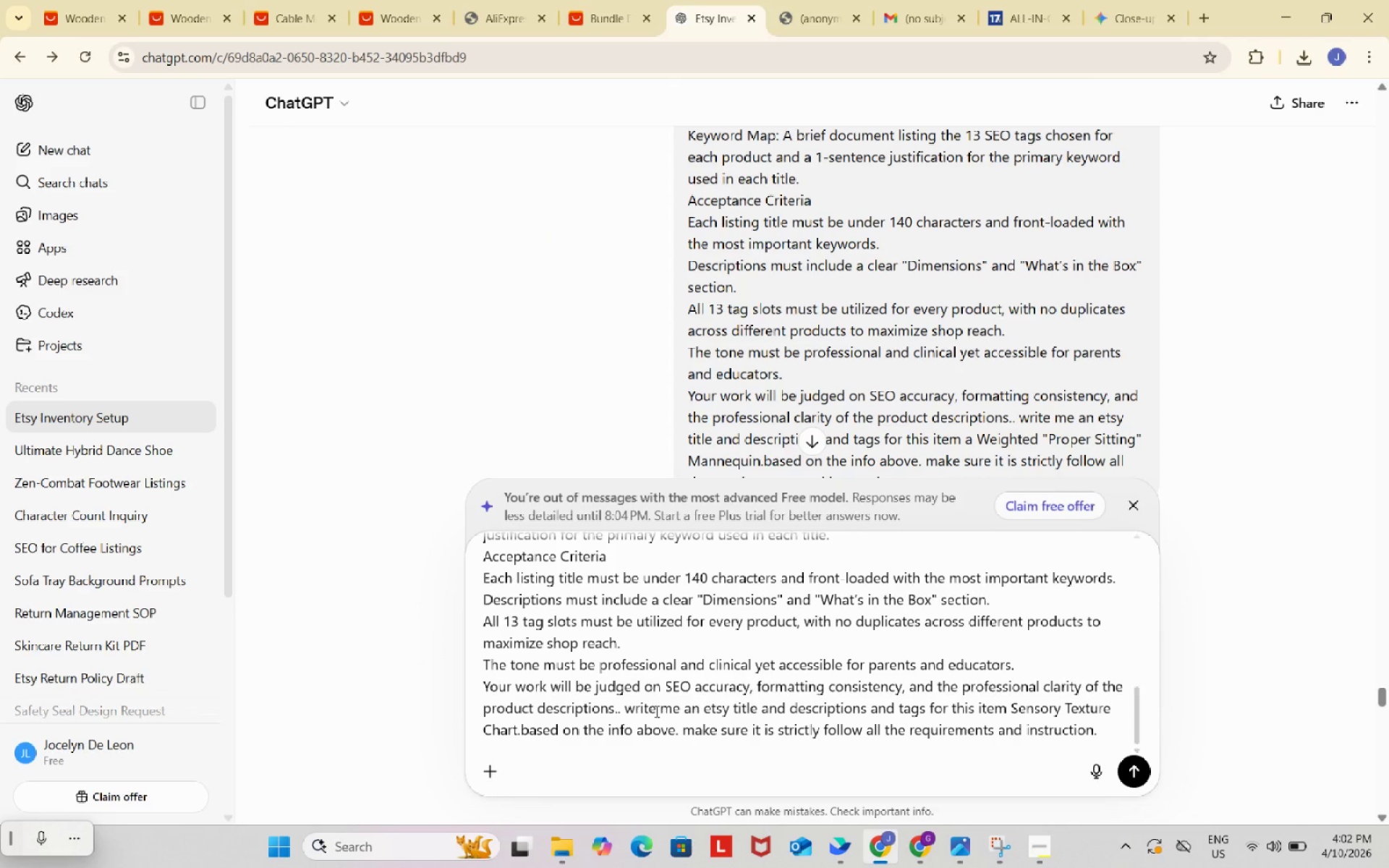 
key(Enter)
 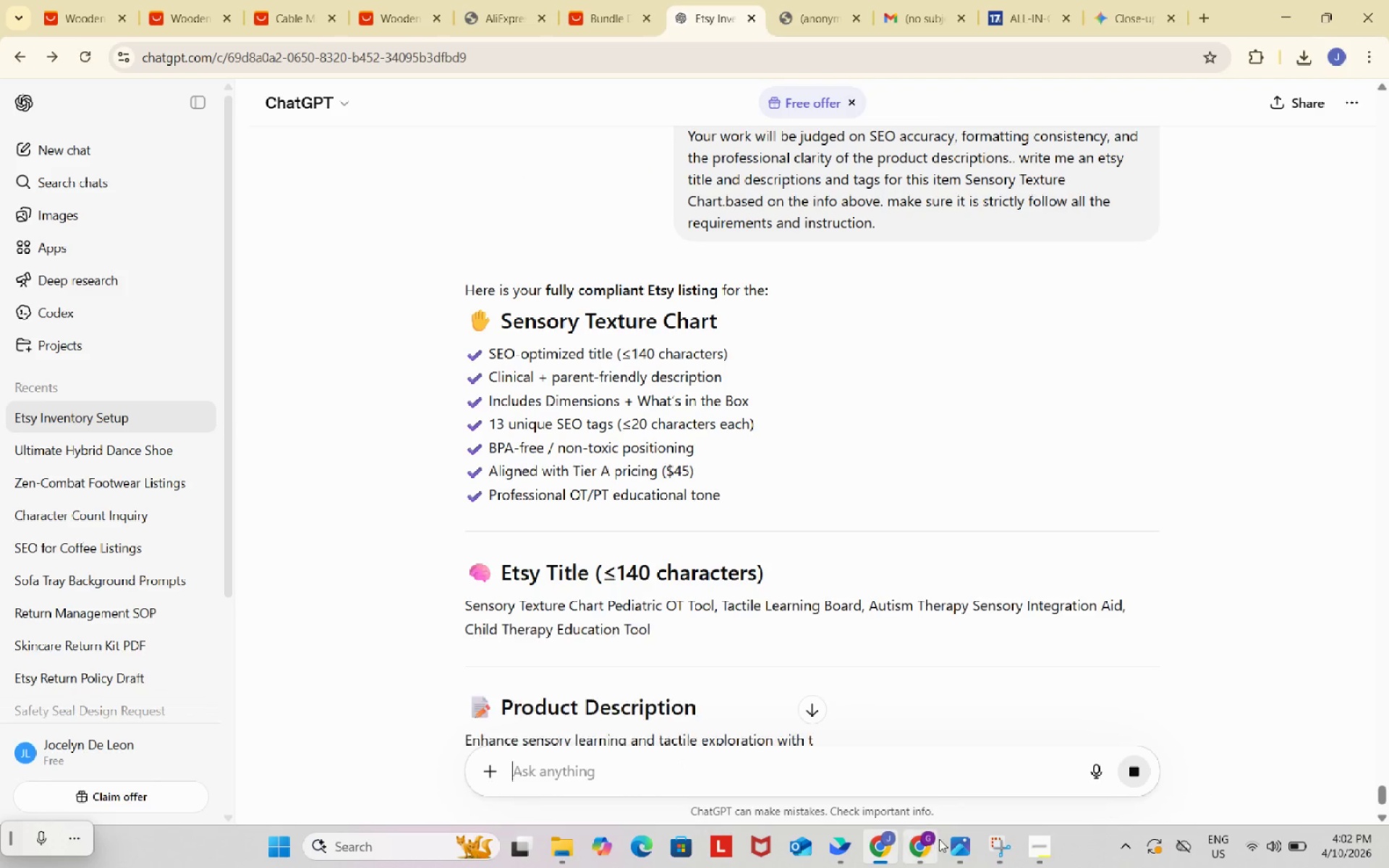 
left_click([918, 850])
 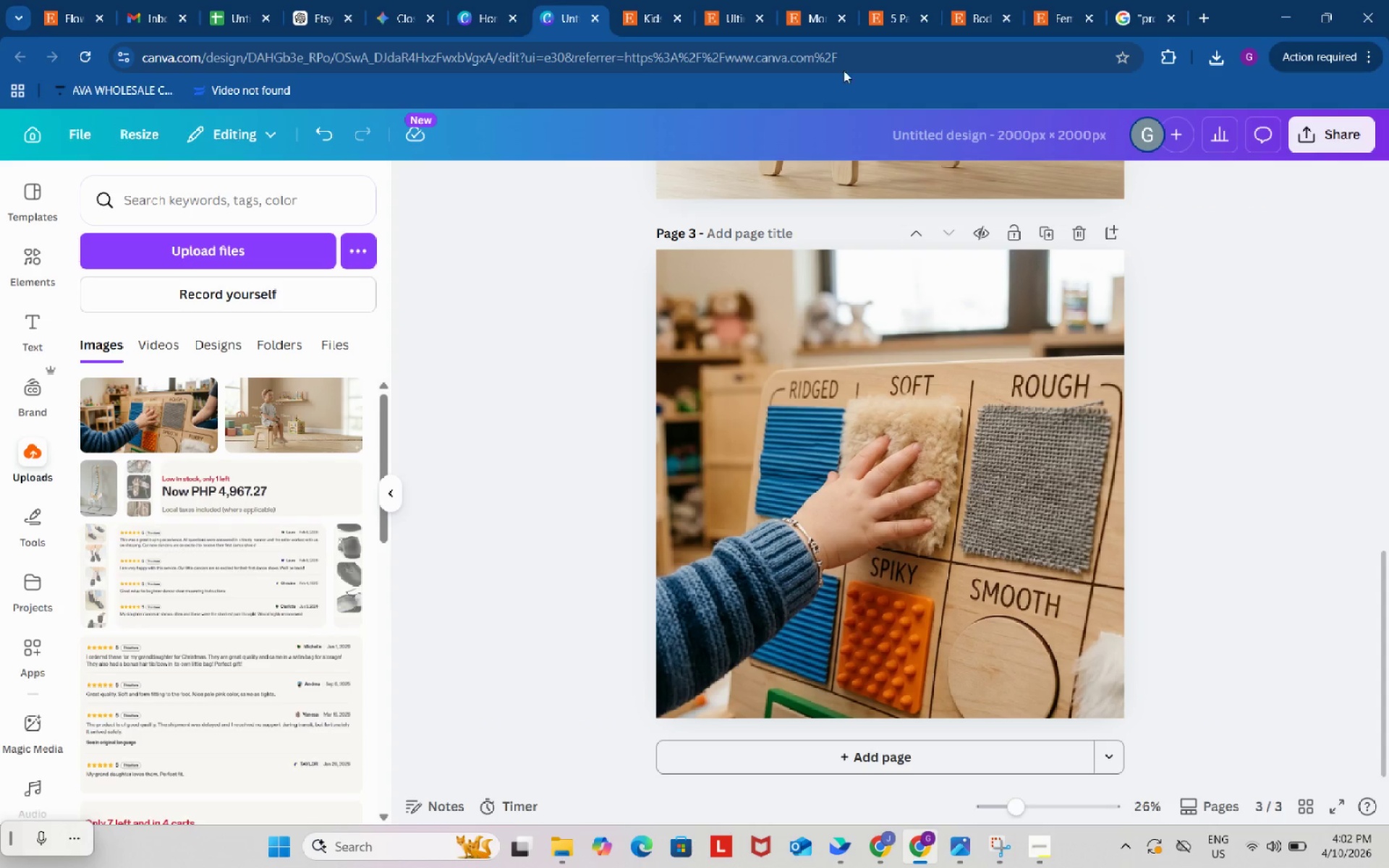 
left_click([825, 1])
 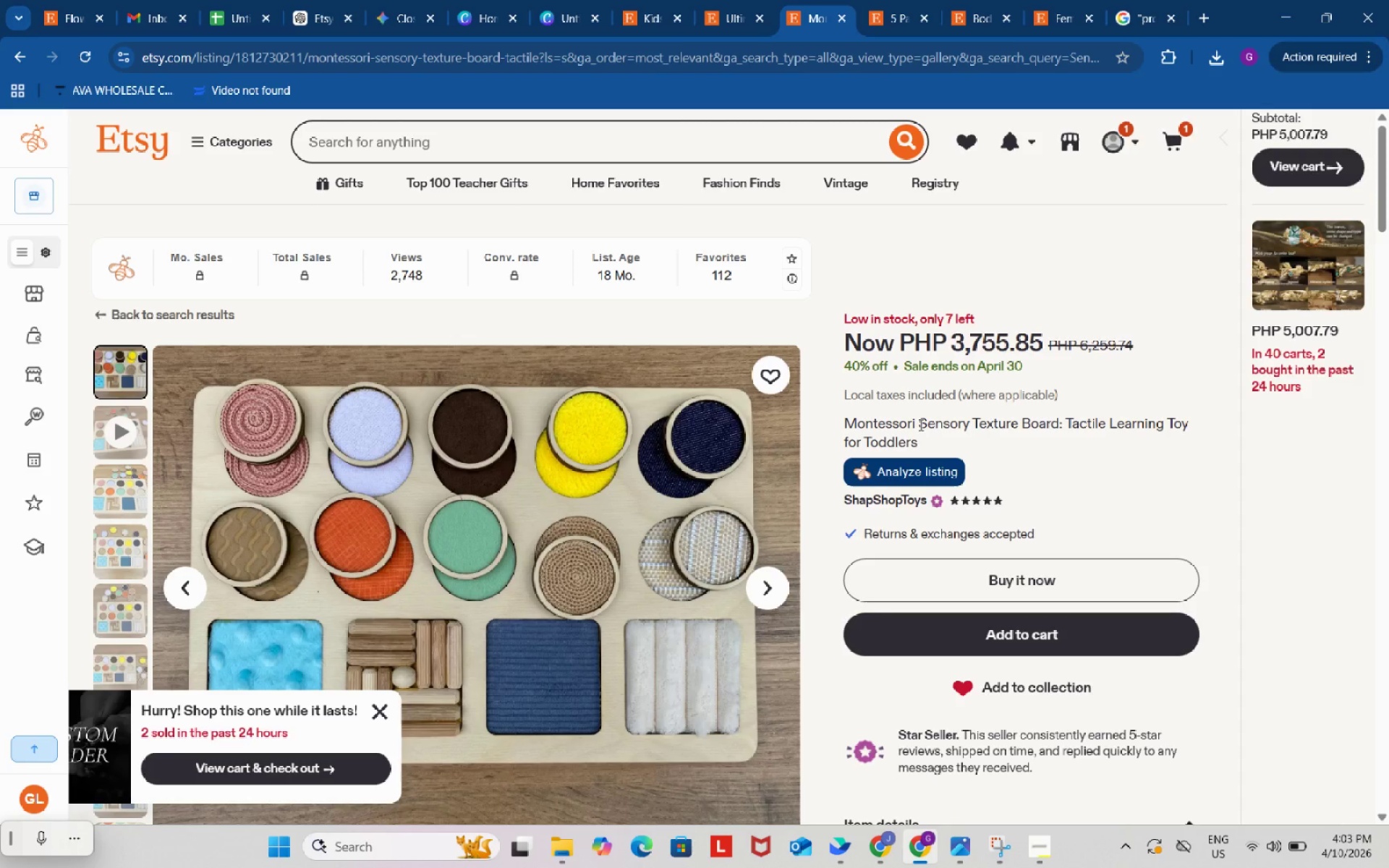 
wait(12.62)
 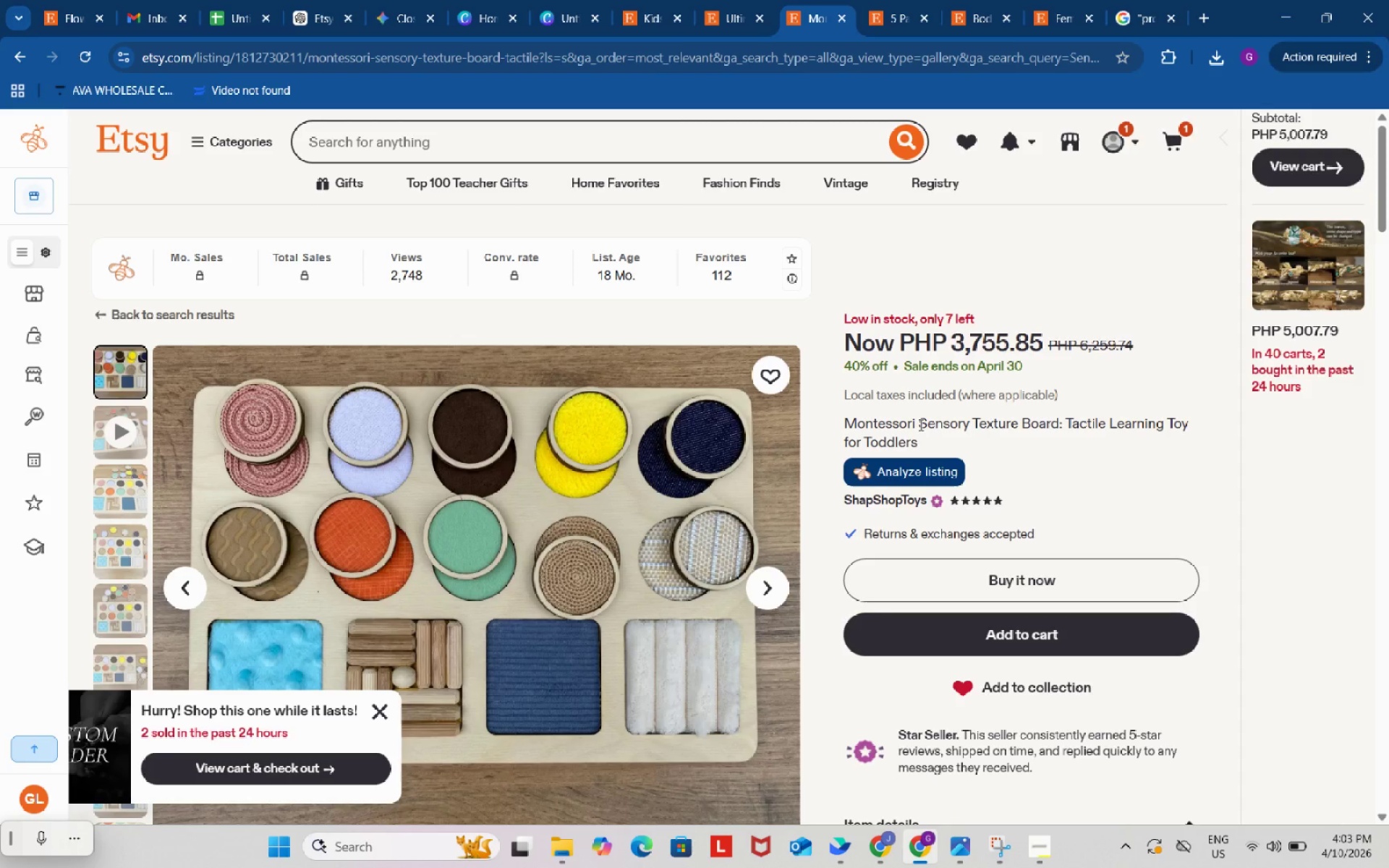 
left_click([893, 7])
 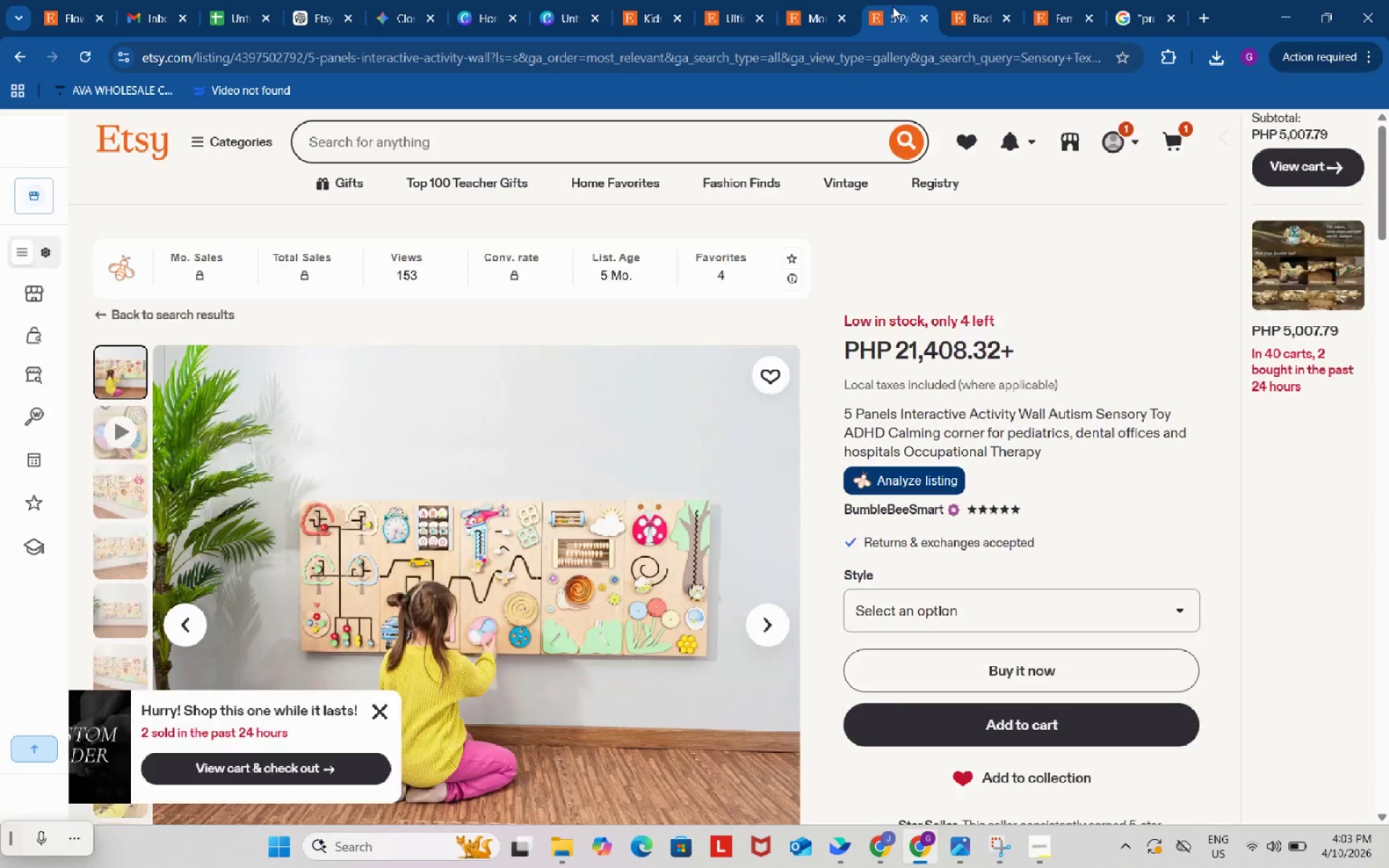 
mouse_move([906, 7])
 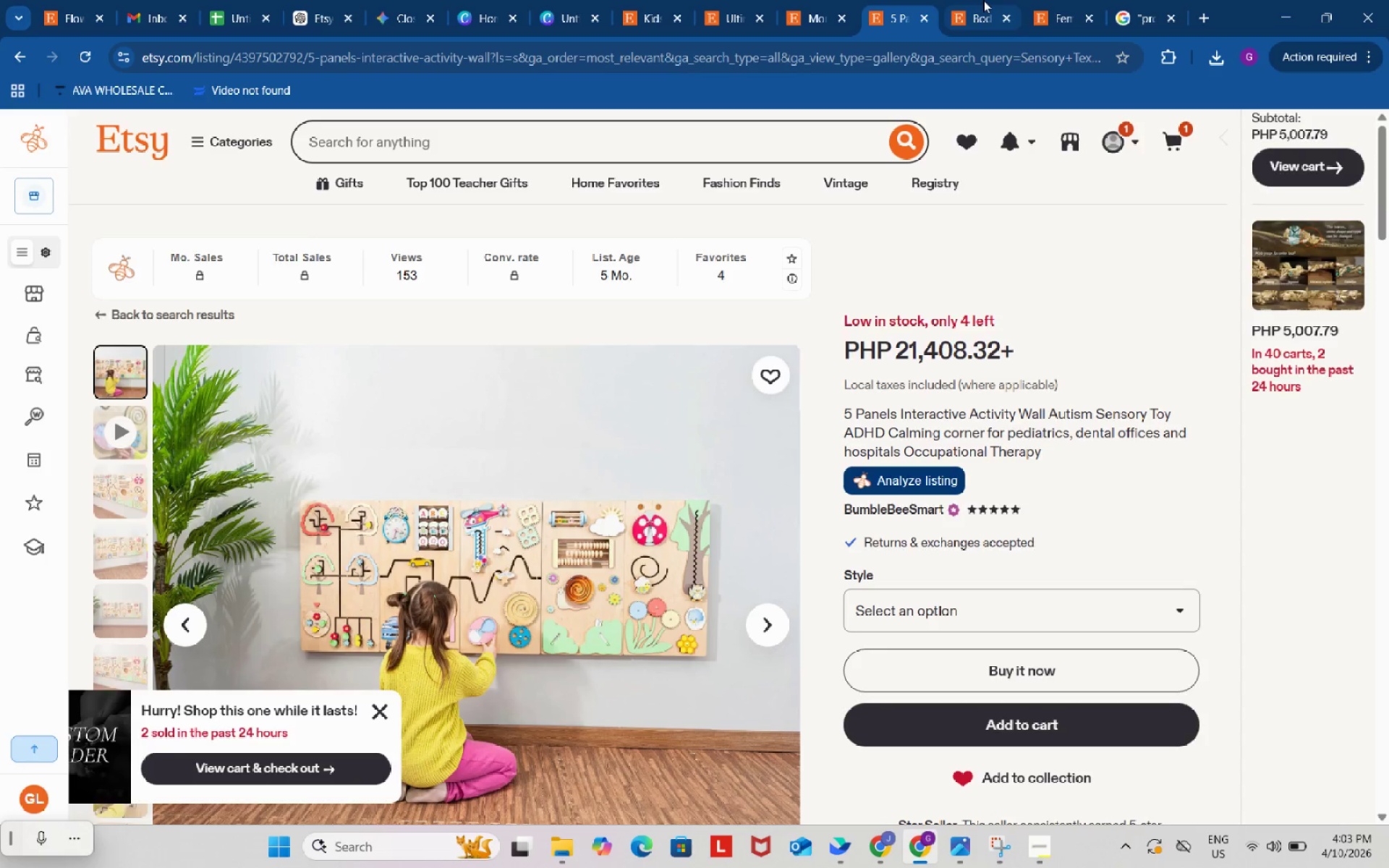 
left_click([983, 0])
 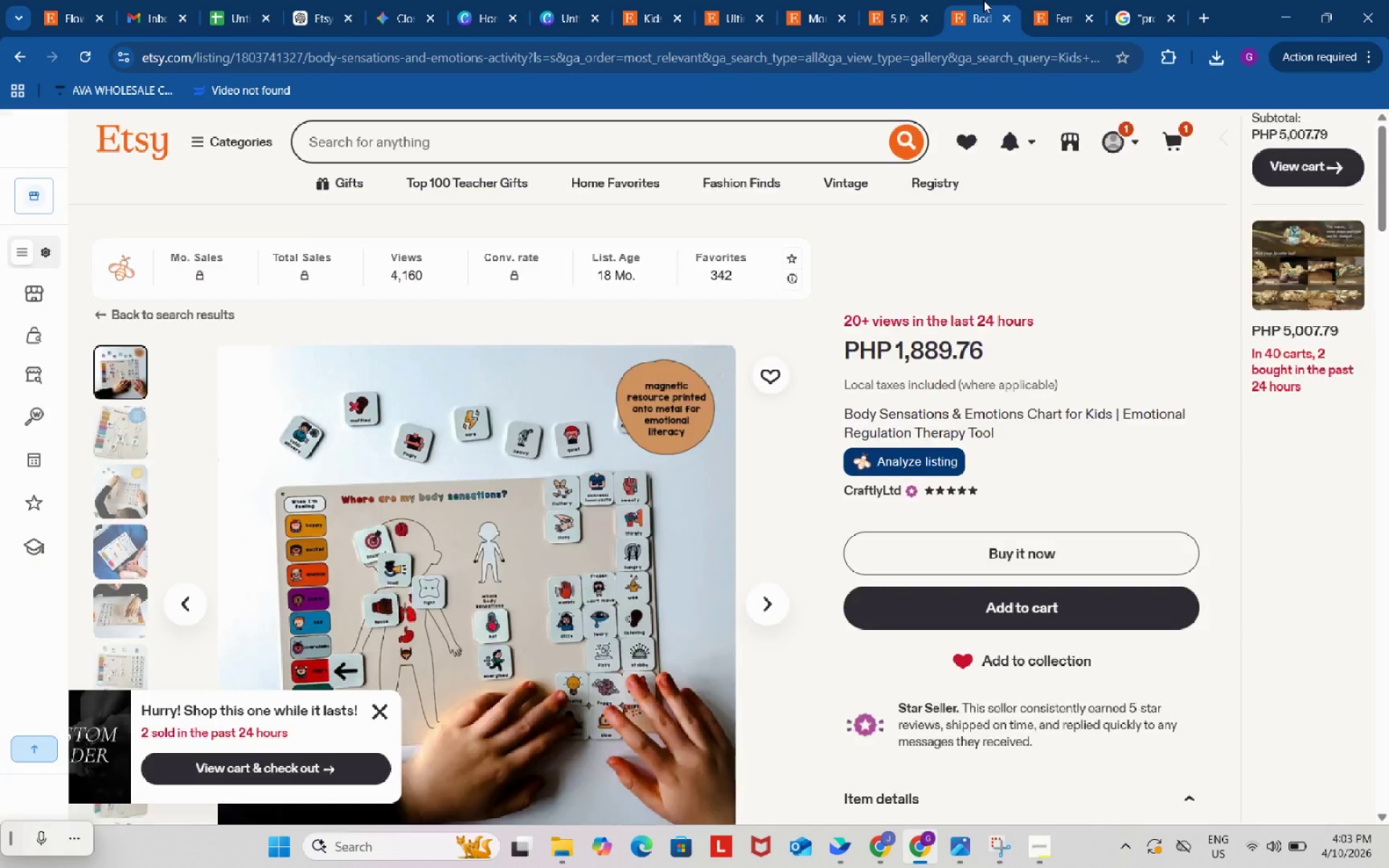 
mouse_move([987, 1])
 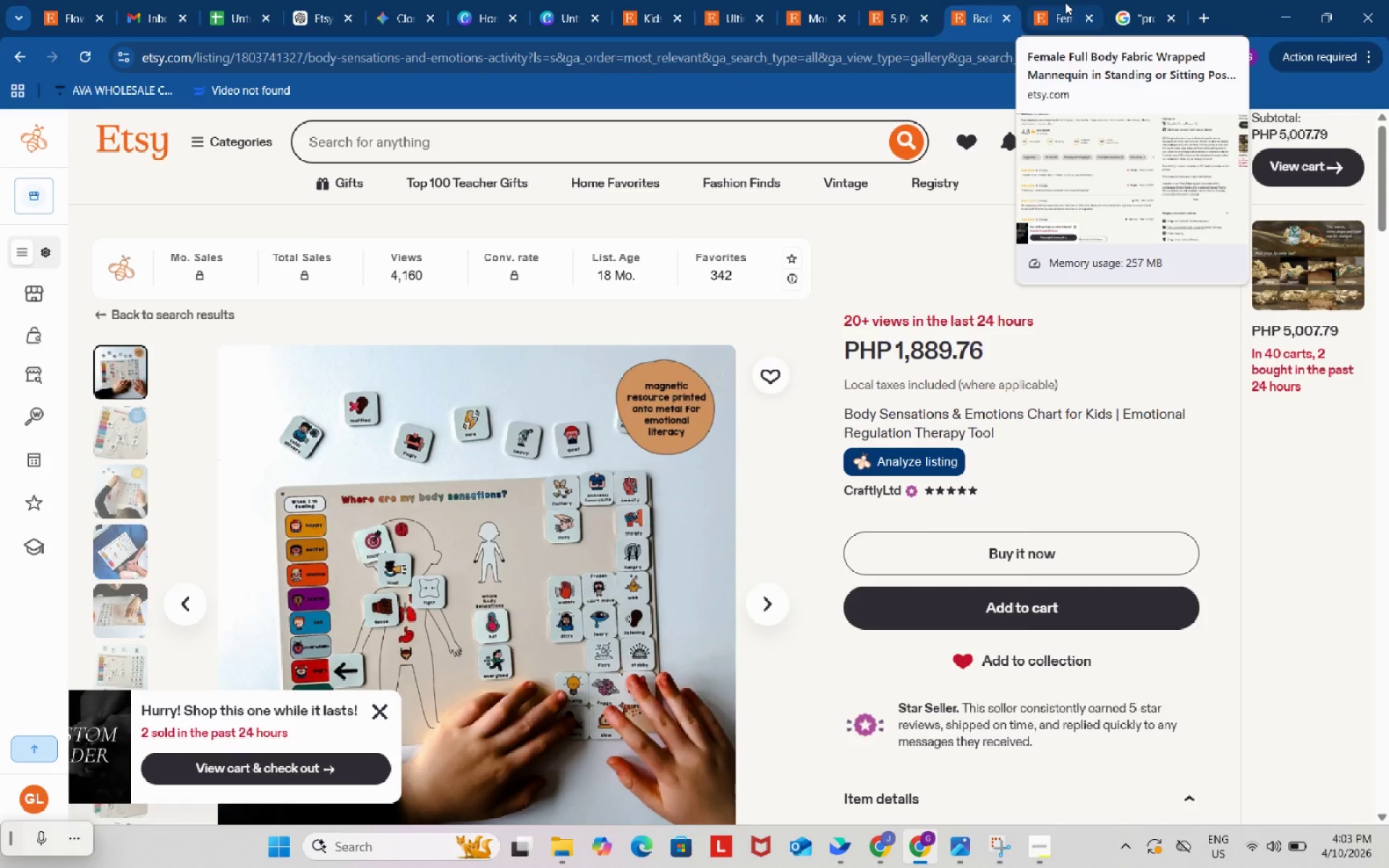 
left_click([1065, 2])
 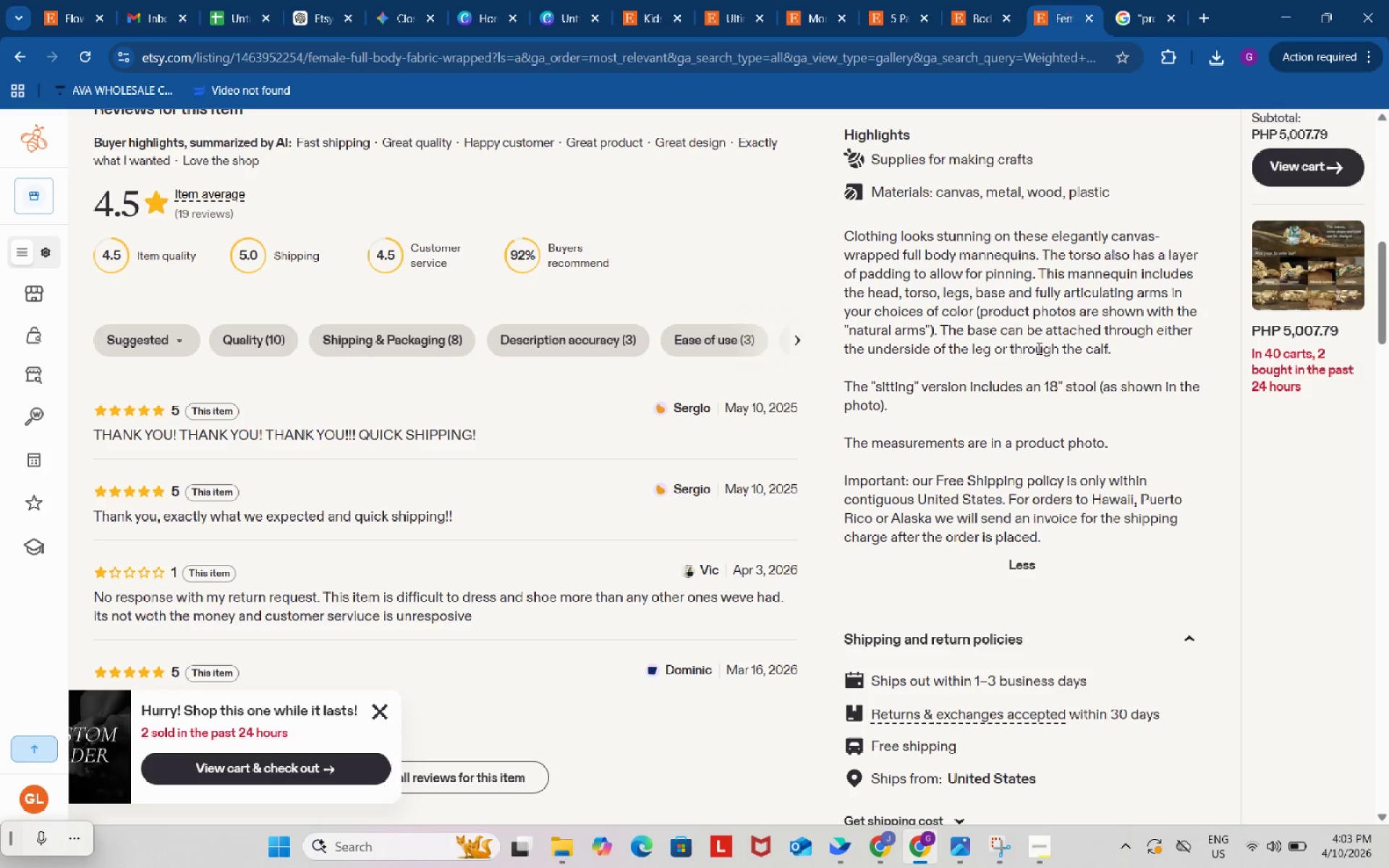 
scroll: coordinate [982, 523], scroll_direction: up, amount: 14.0
 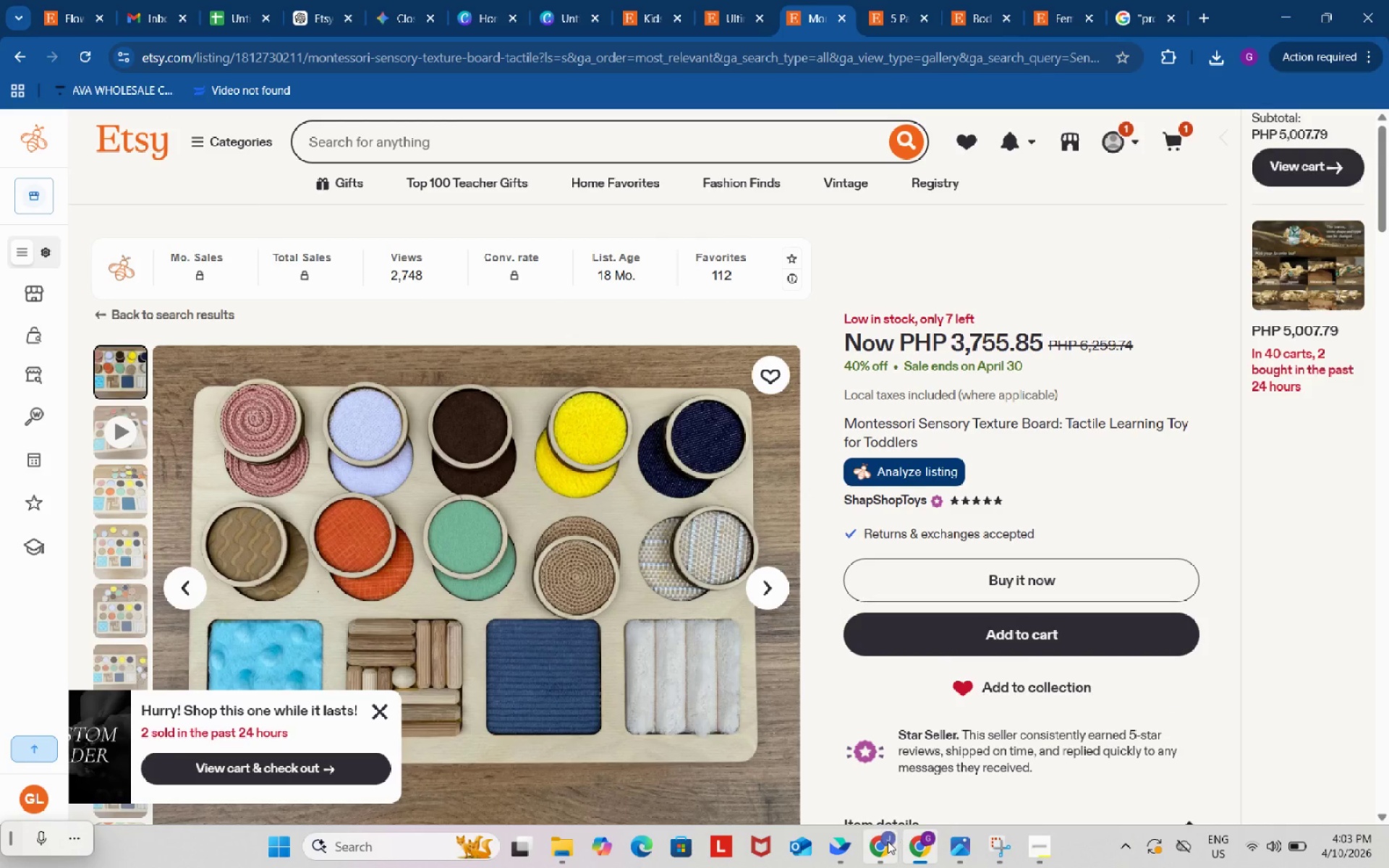 
left_click([883, 729])
 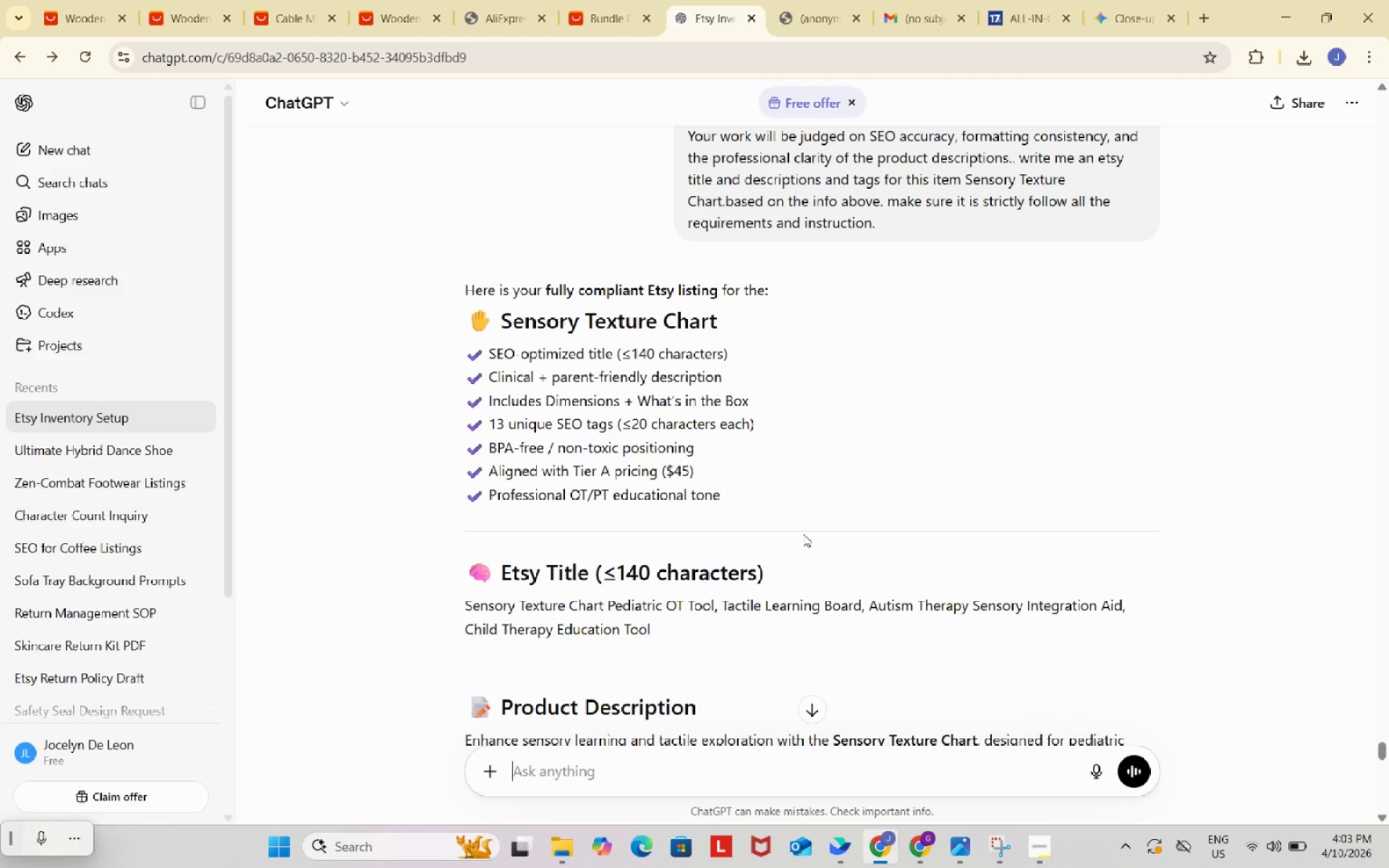 
wait(14.83)
 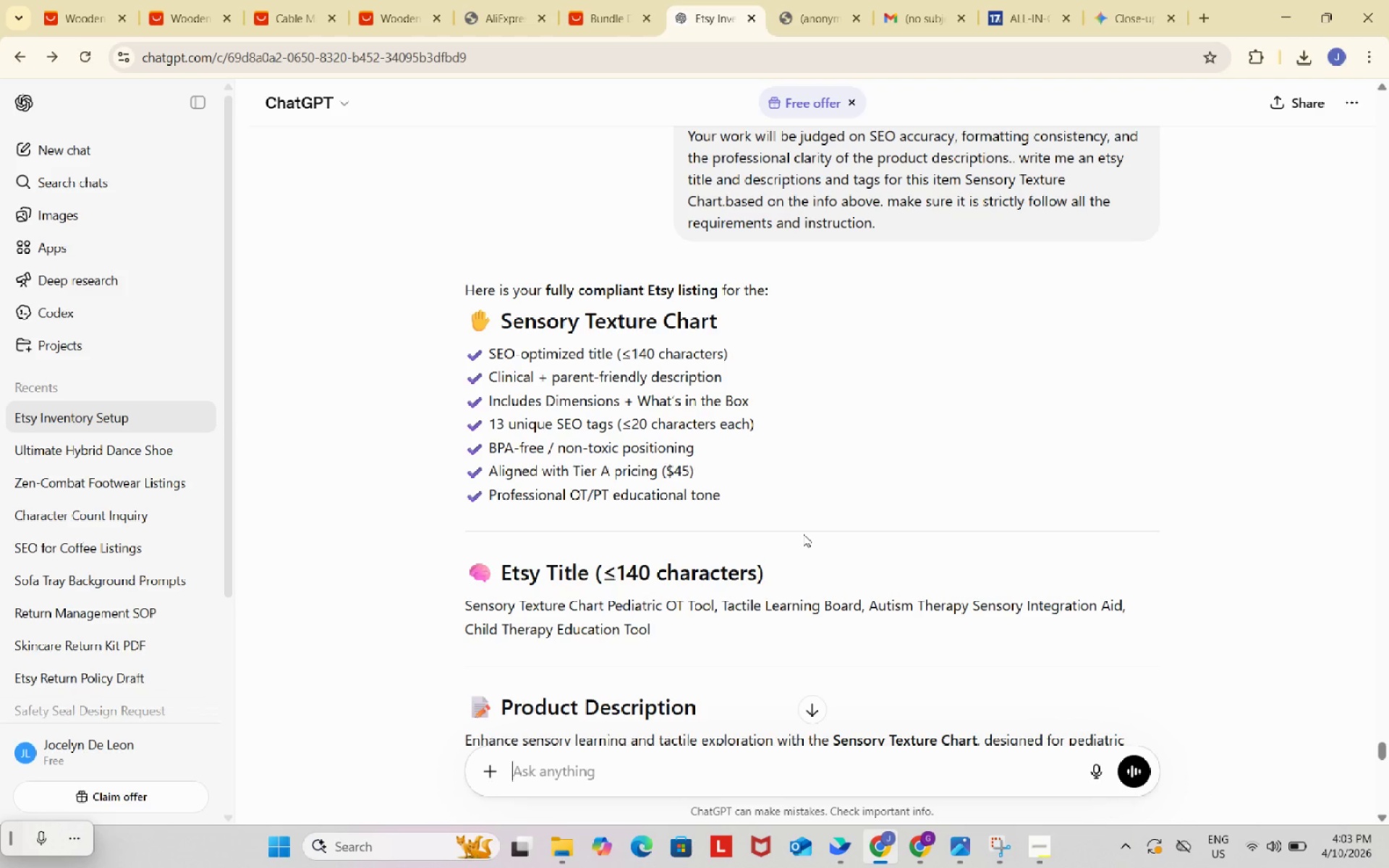 
left_click([802, 548])
 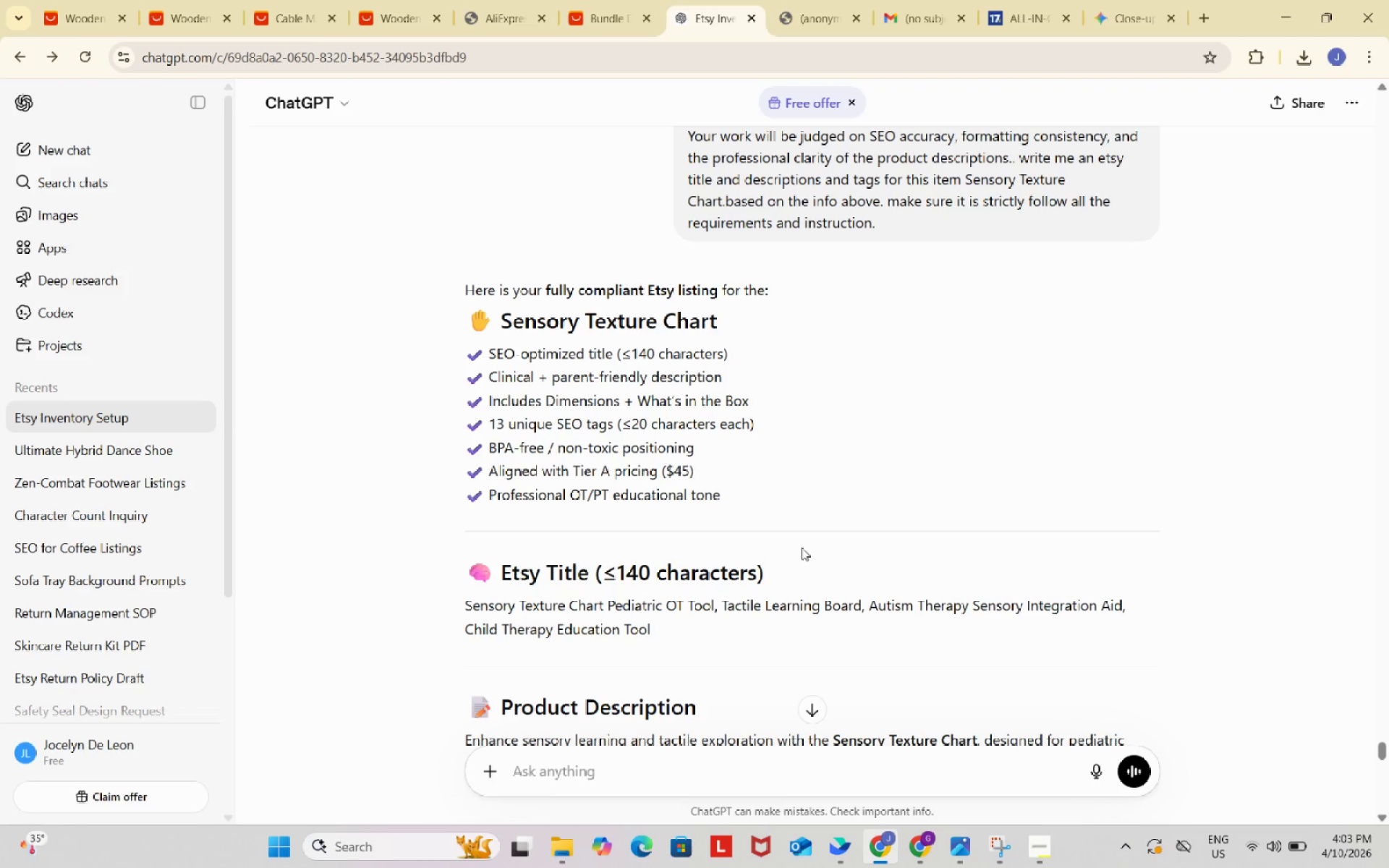 
wait(16.14)
 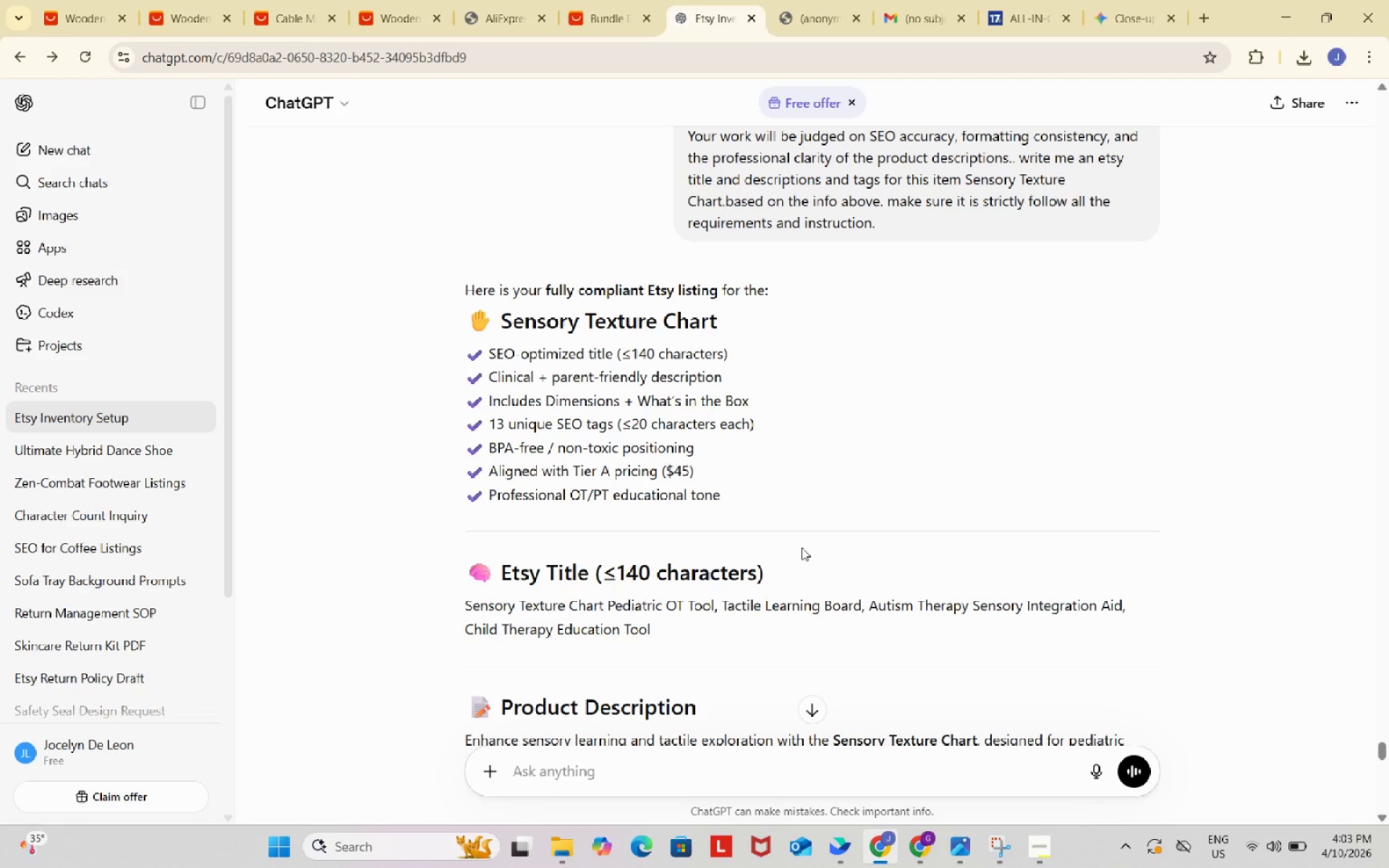 
left_click([934, 843])
 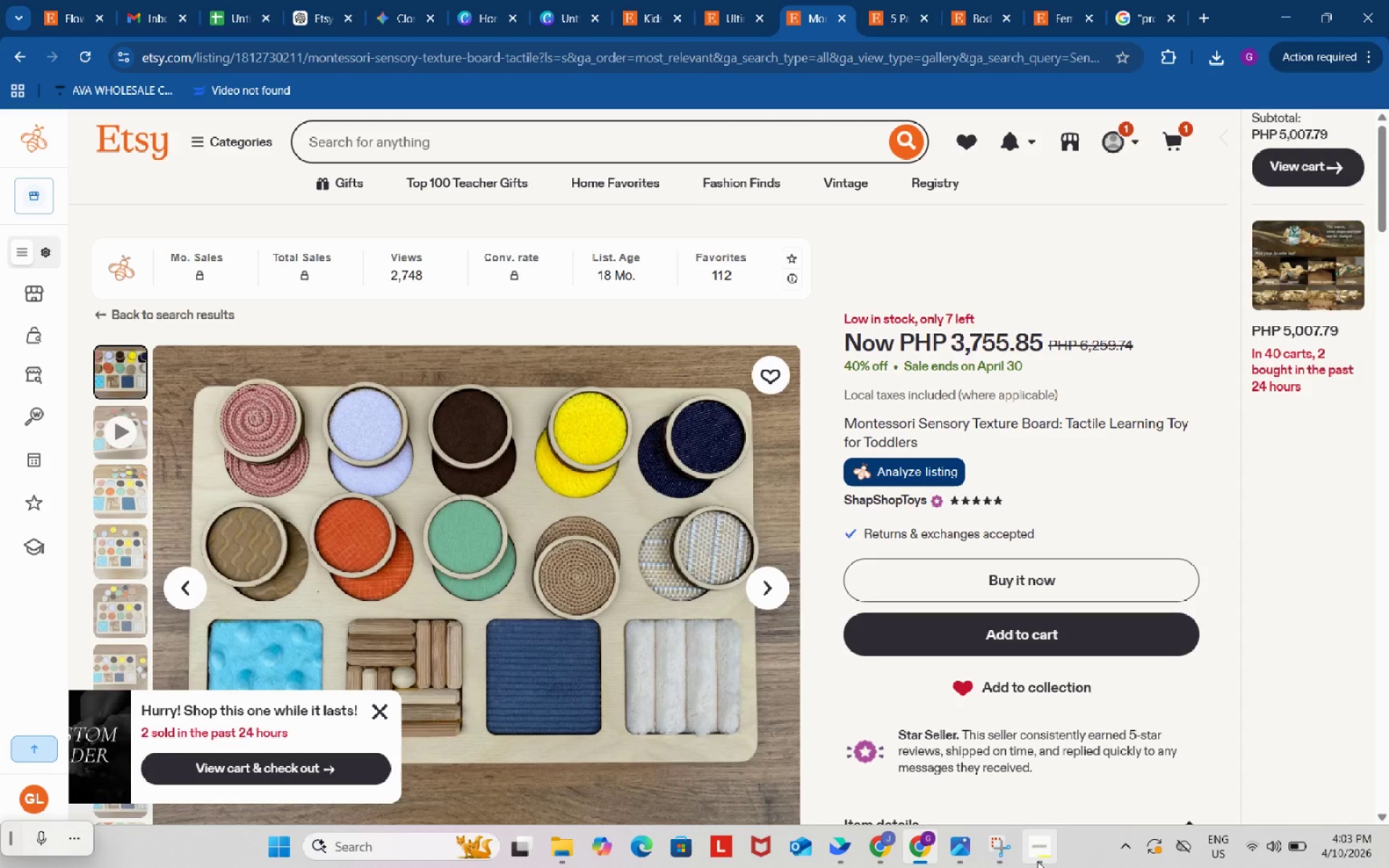 
left_click([1042, 844])